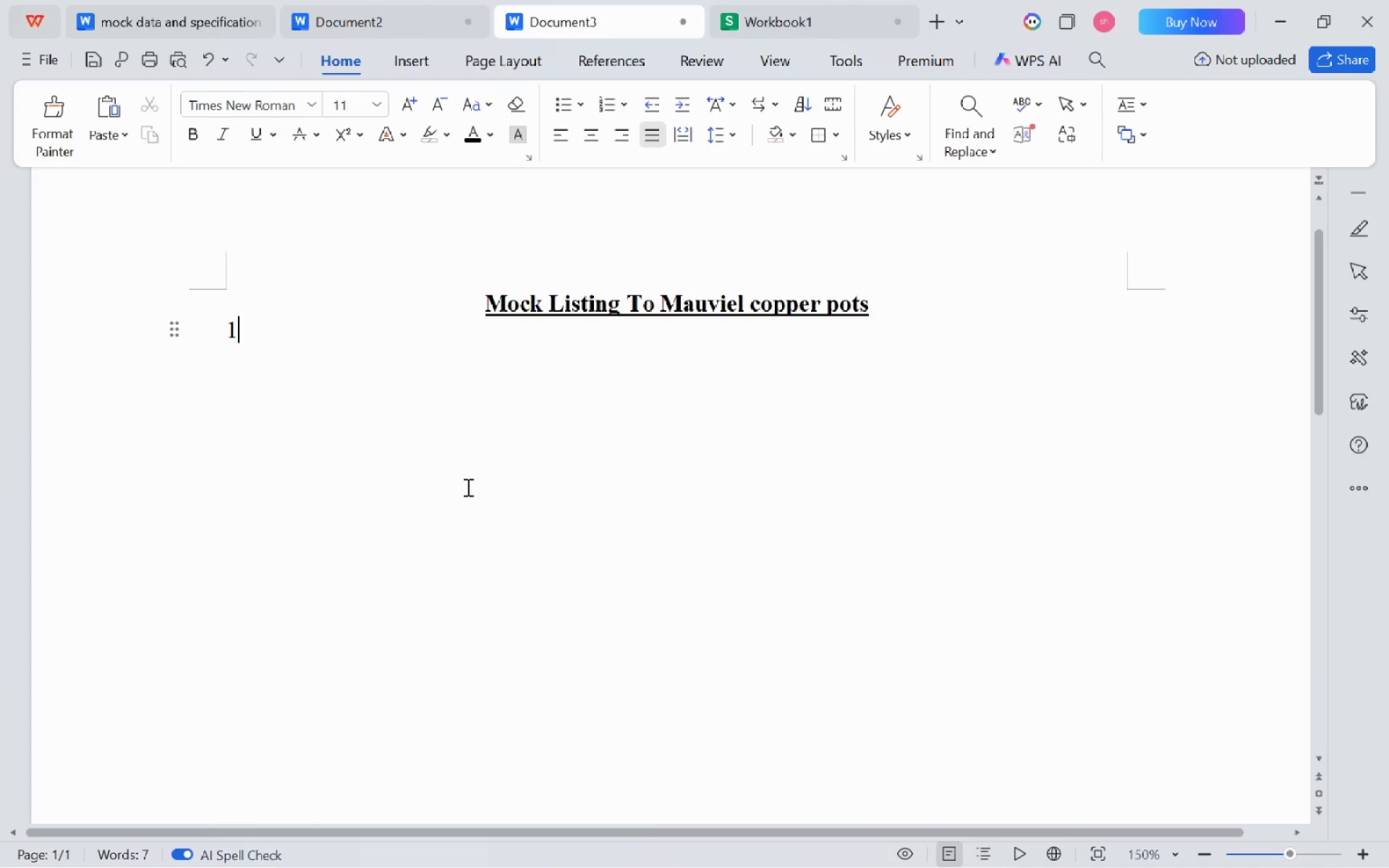 
key(Period)
 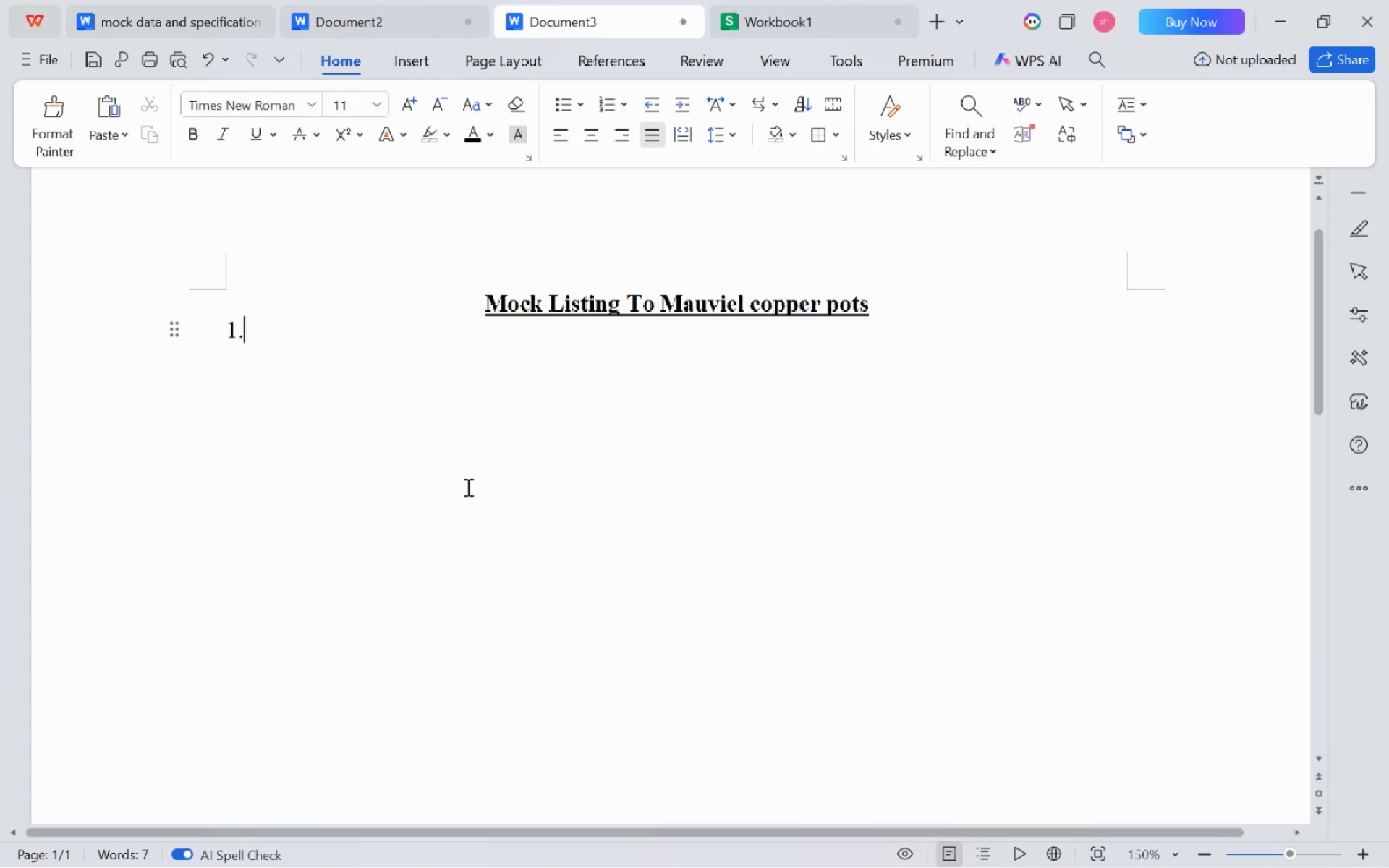 
key(Space)
 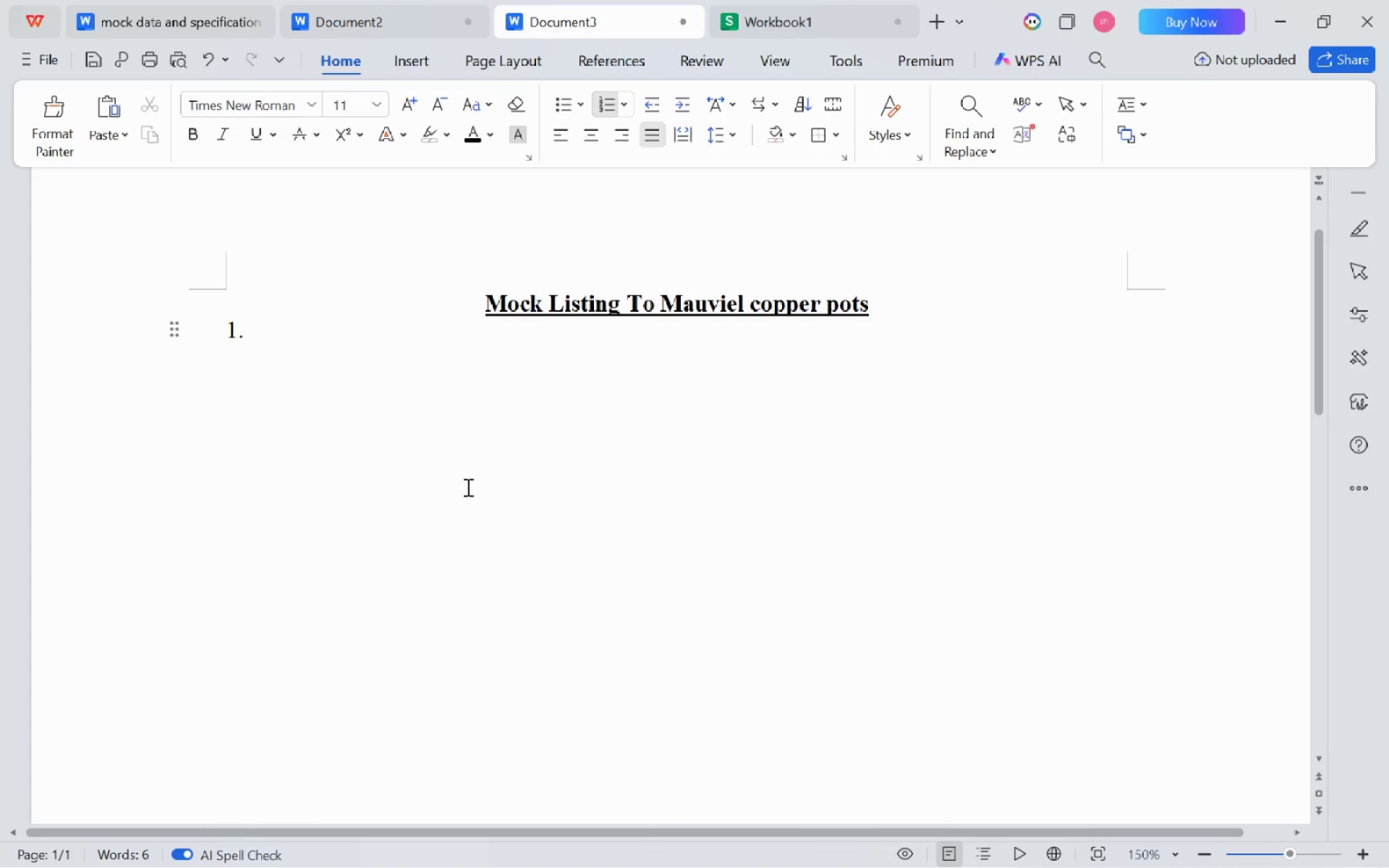 
key(Alt+AltLeft)
 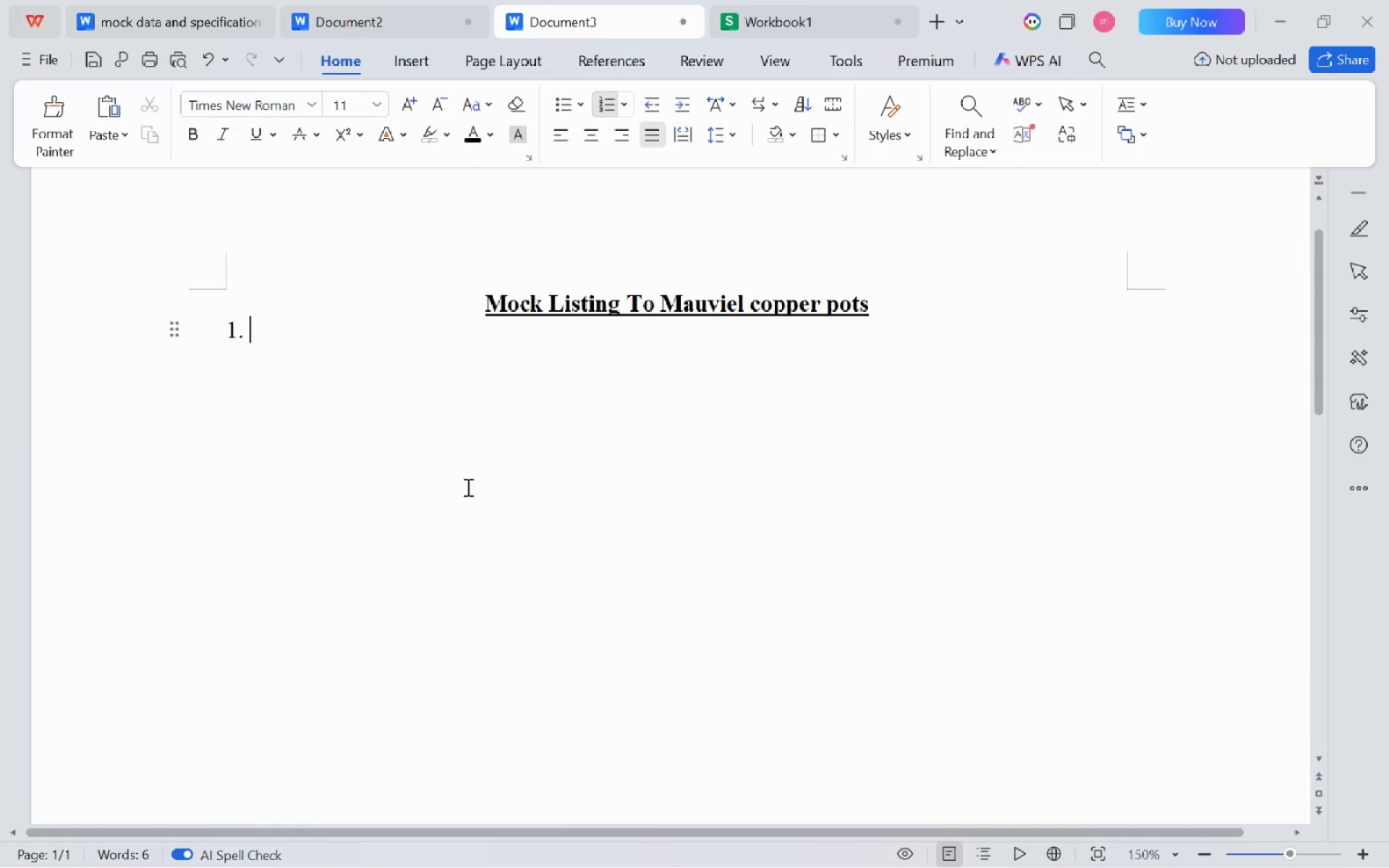 
key(Alt+Tab)